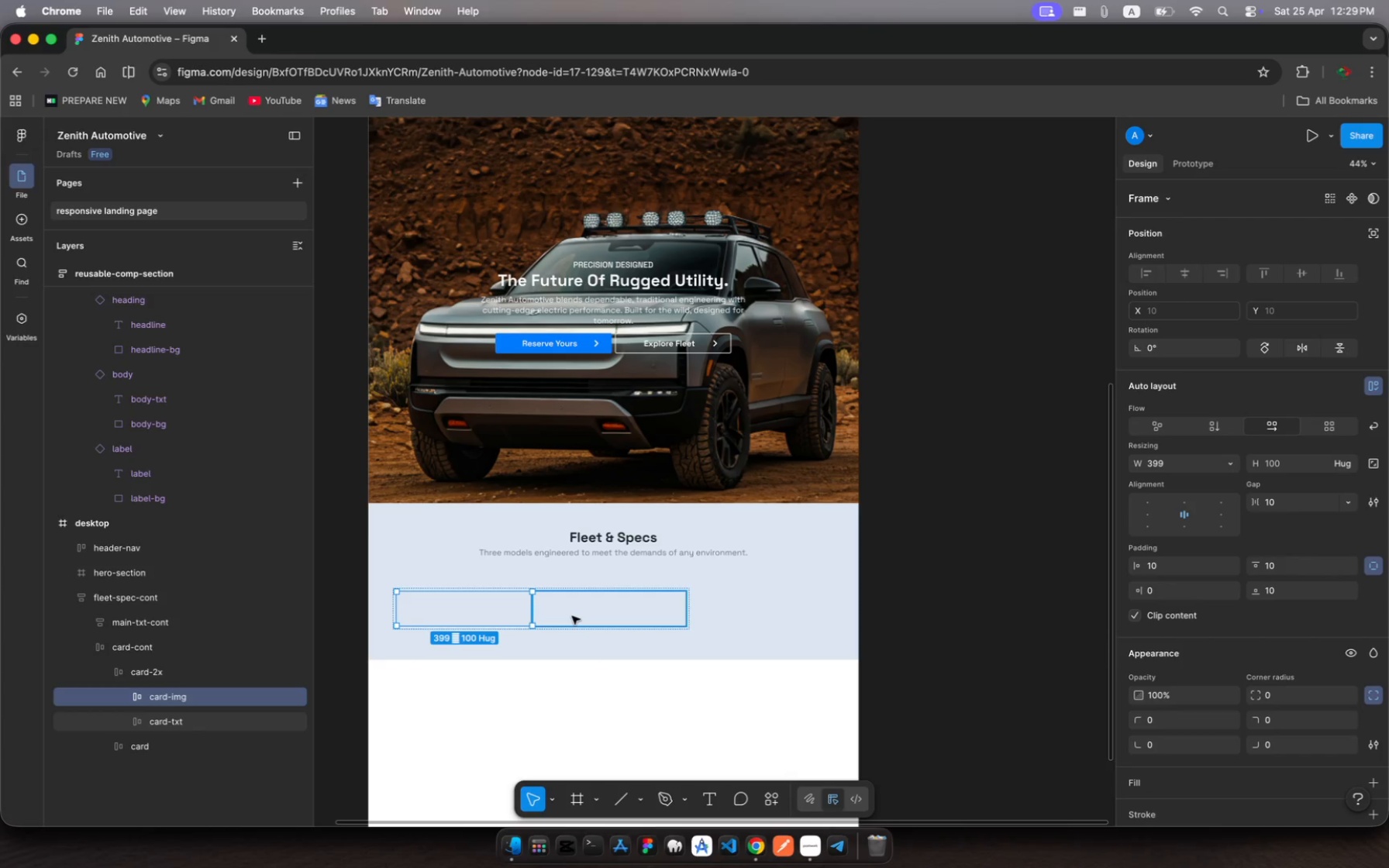 
left_click([572, 616])
 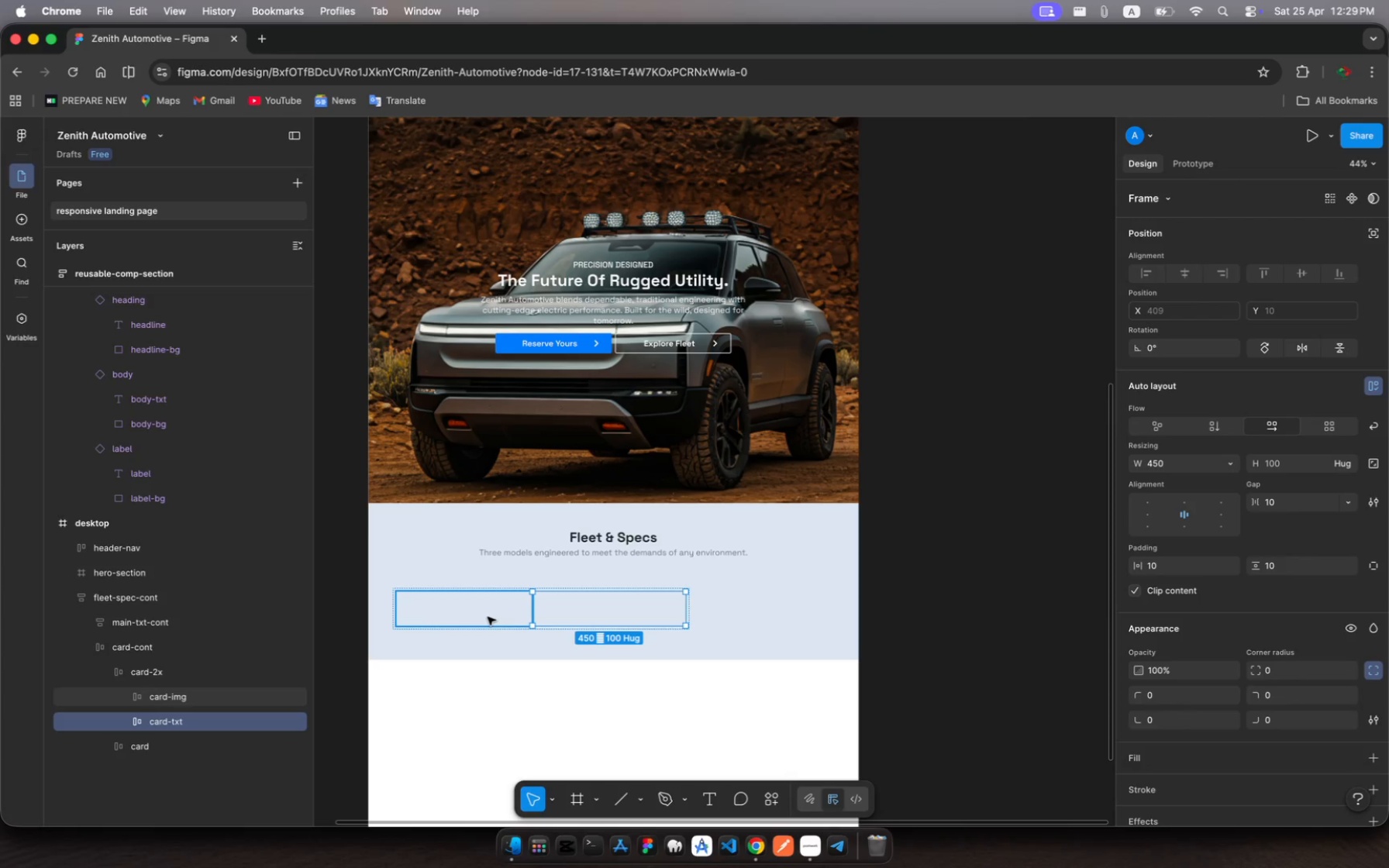 
left_click([488, 617])
 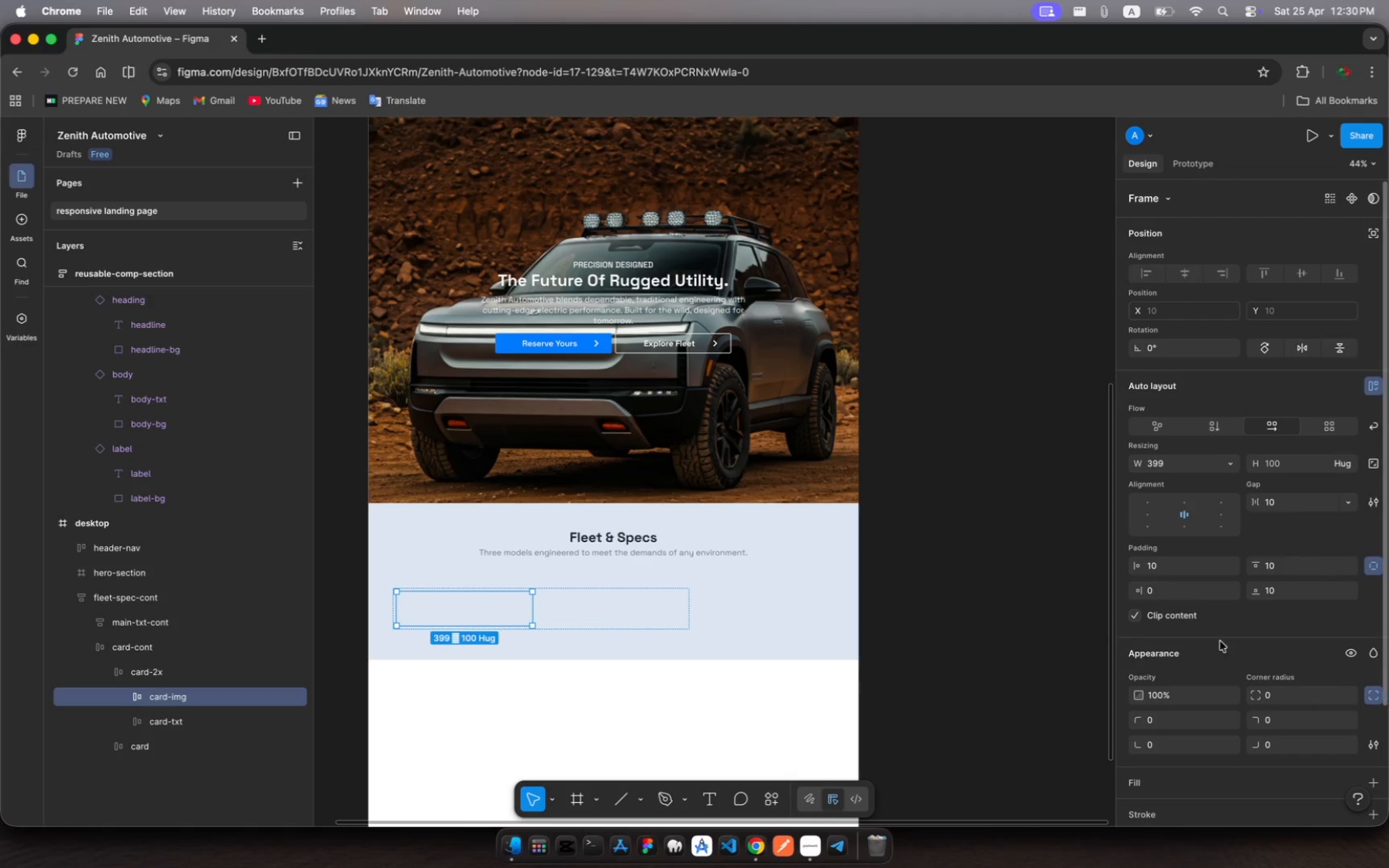 
scroll: coordinate [1208, 629], scroll_direction: down, amount: 14.0
 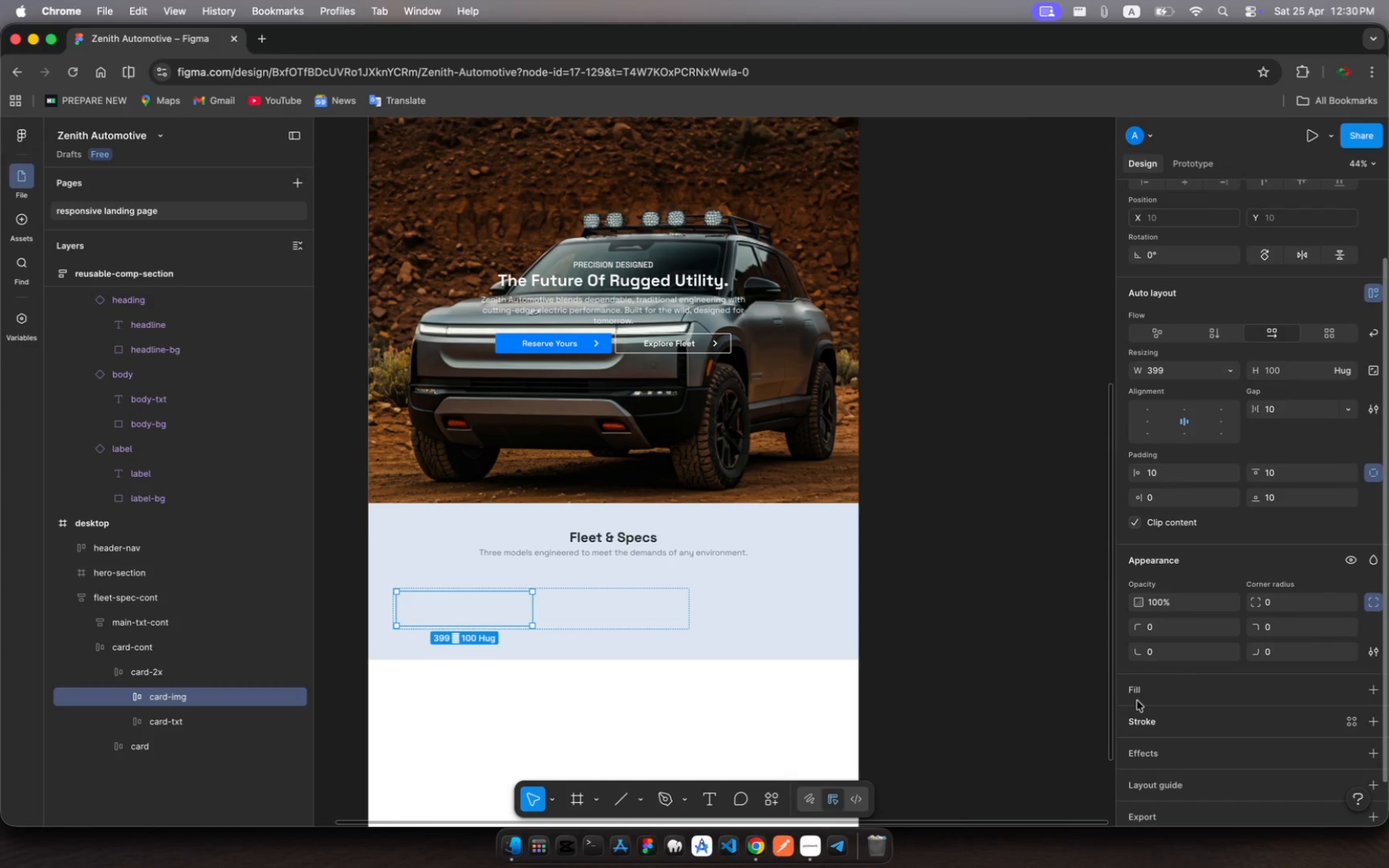 
left_click([1136, 694])
 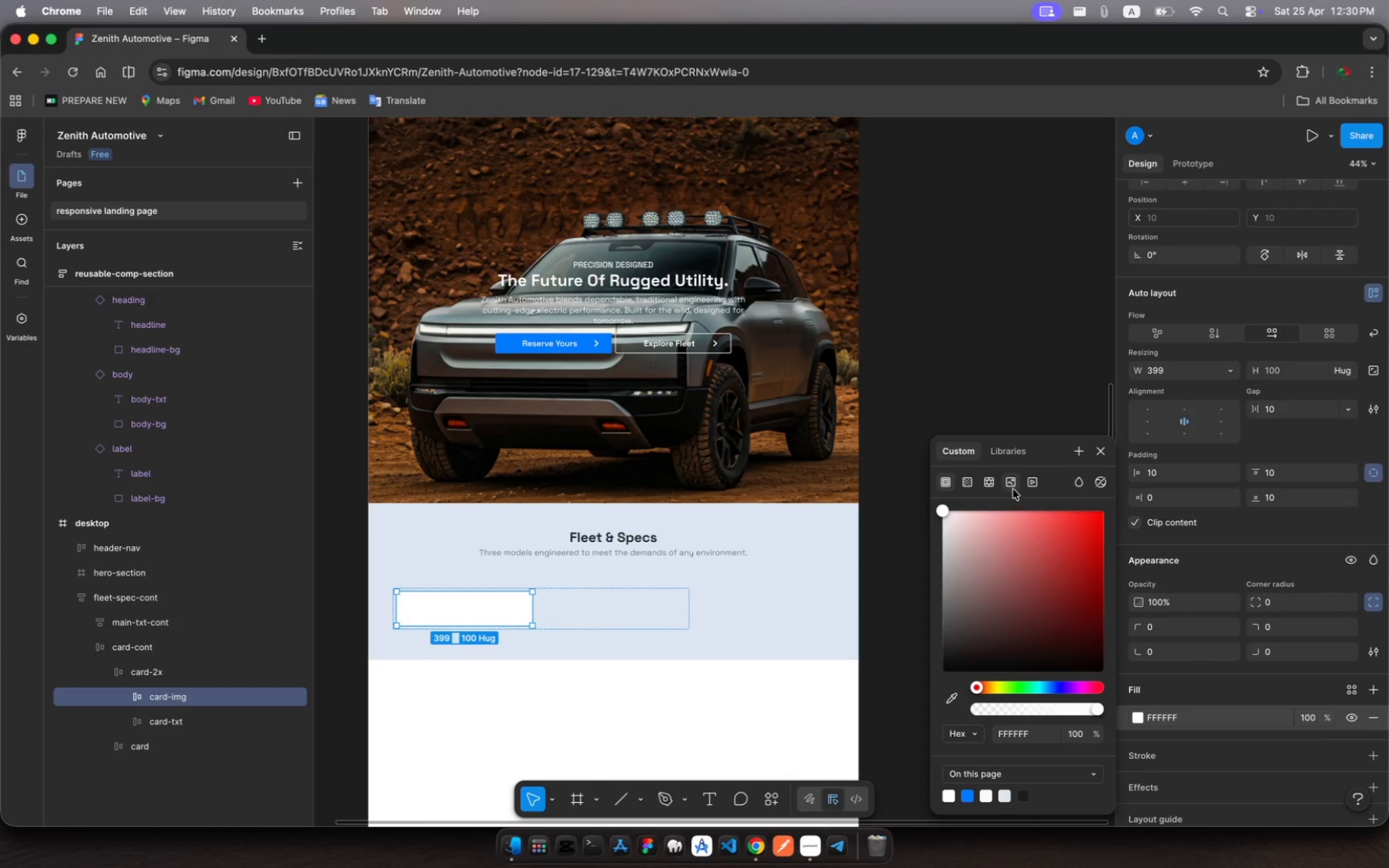 
left_click([1007, 484])
 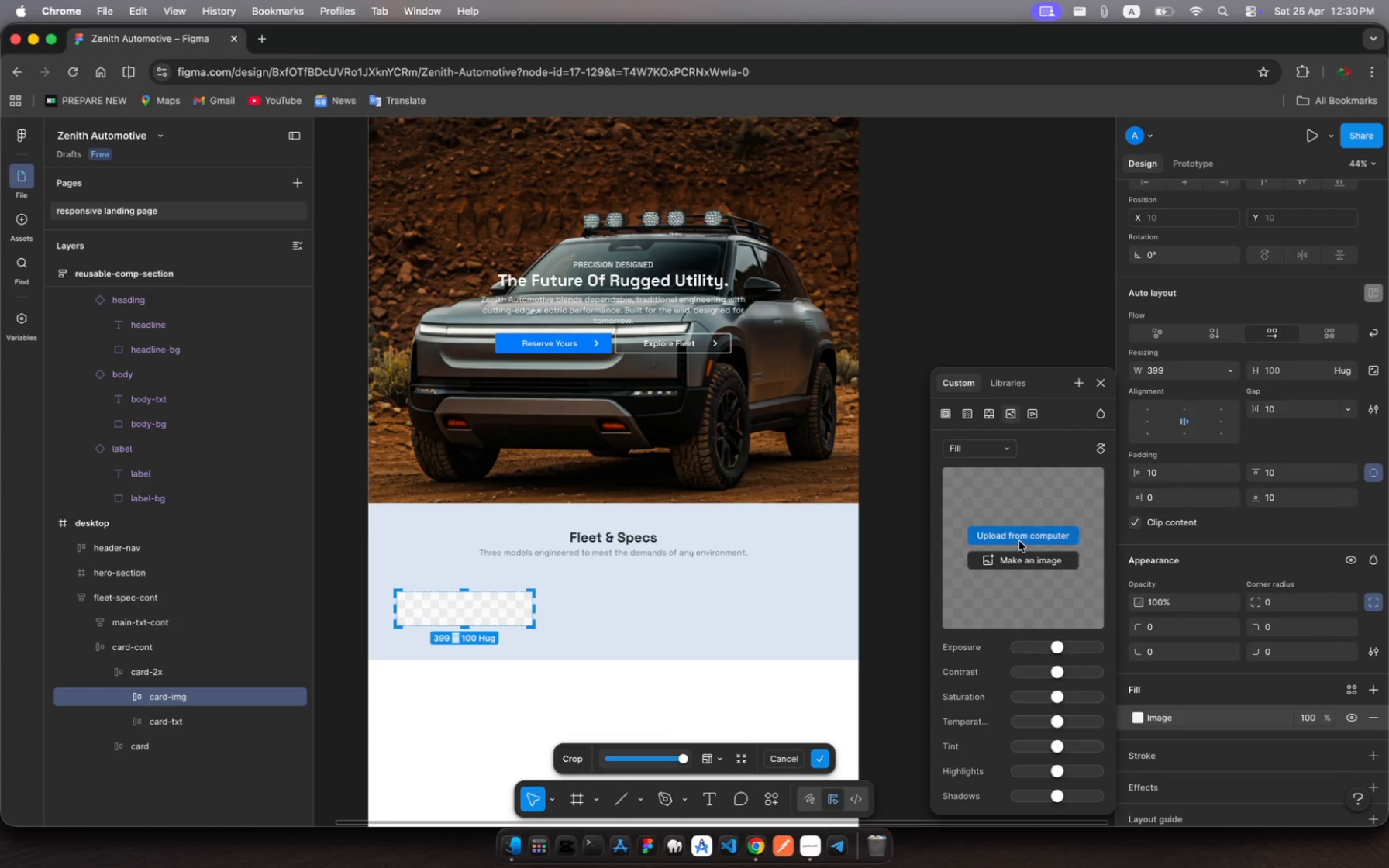 
left_click([1020, 538])
 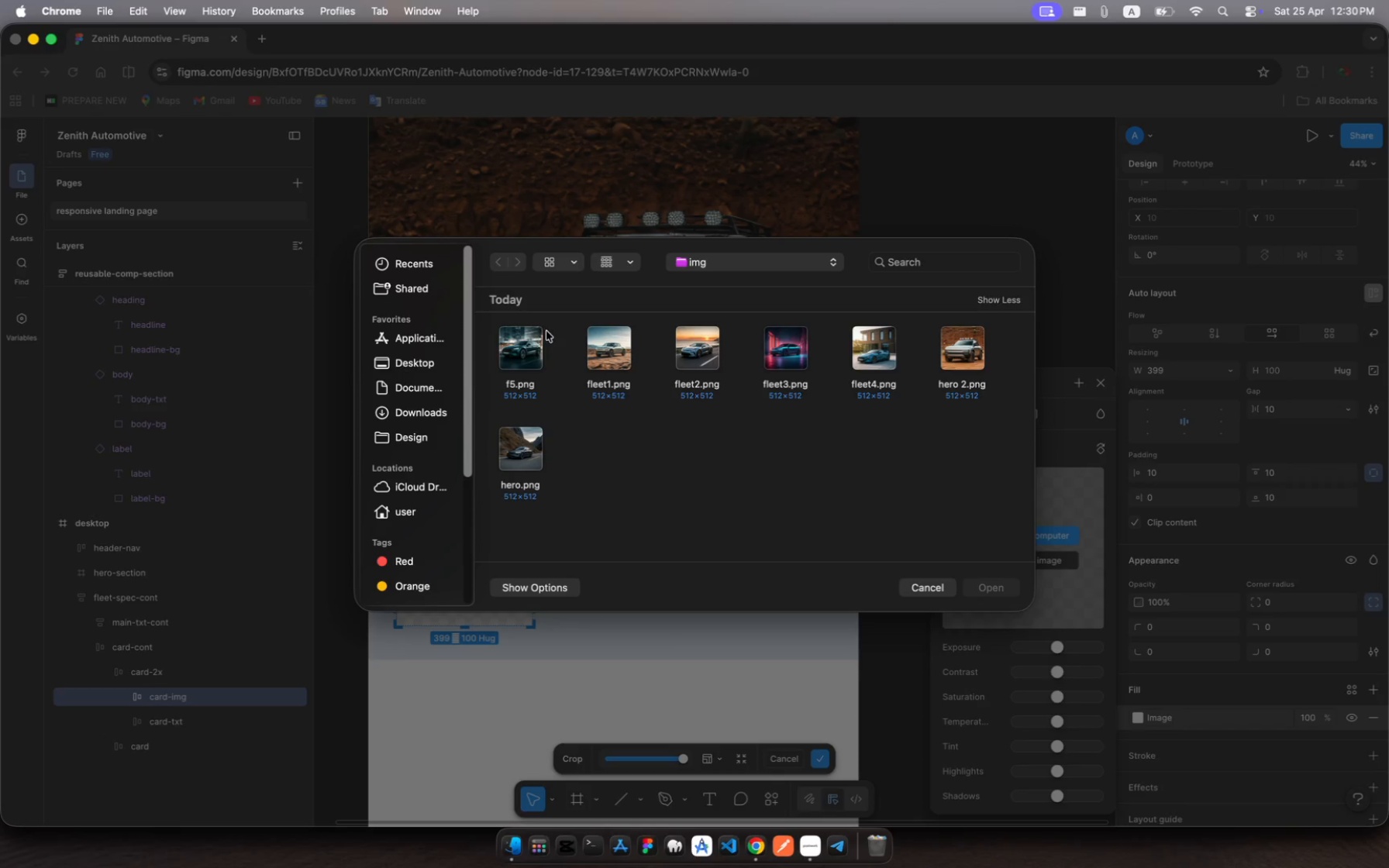 
left_click([608, 347])
 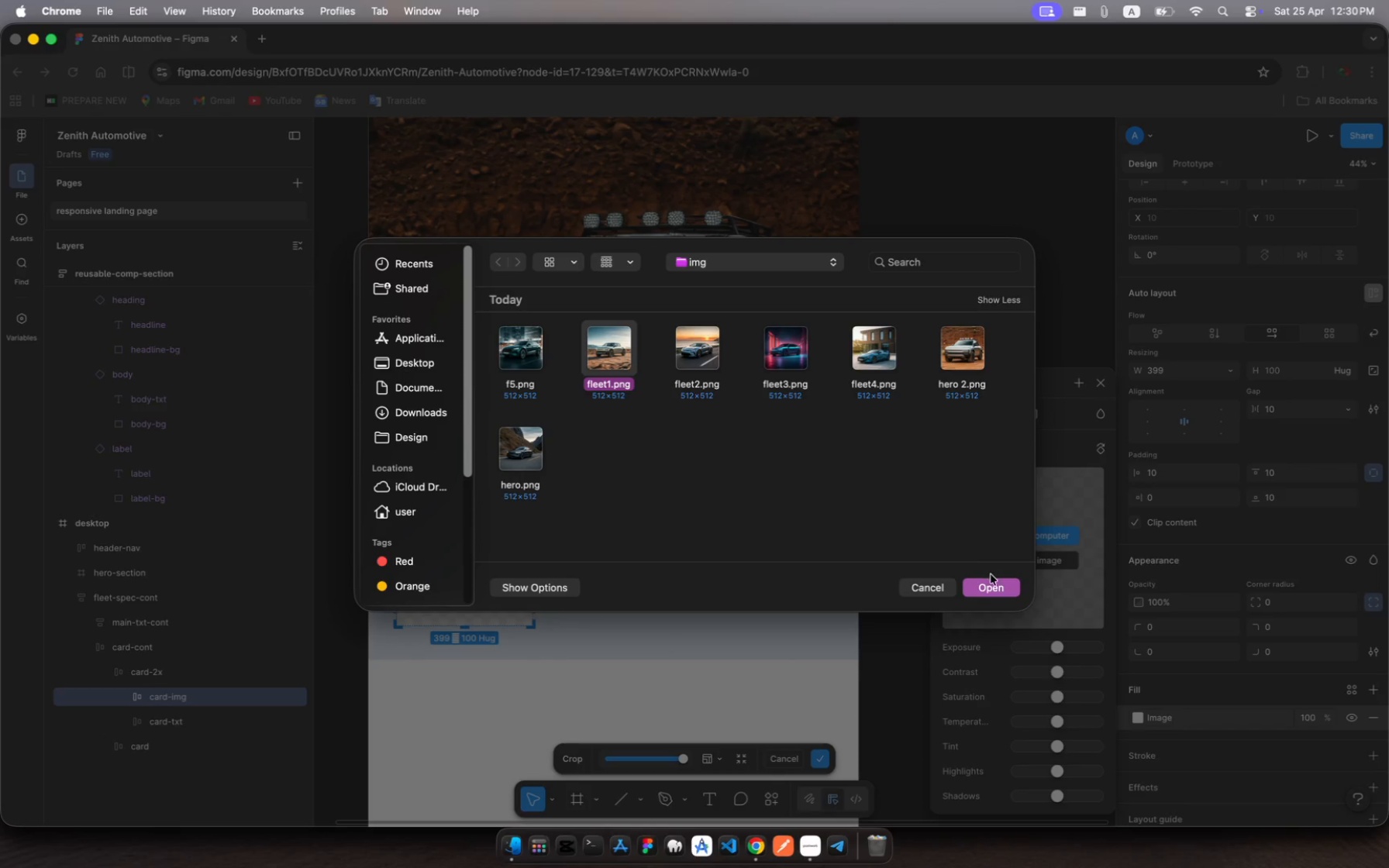 
left_click([999, 584])
 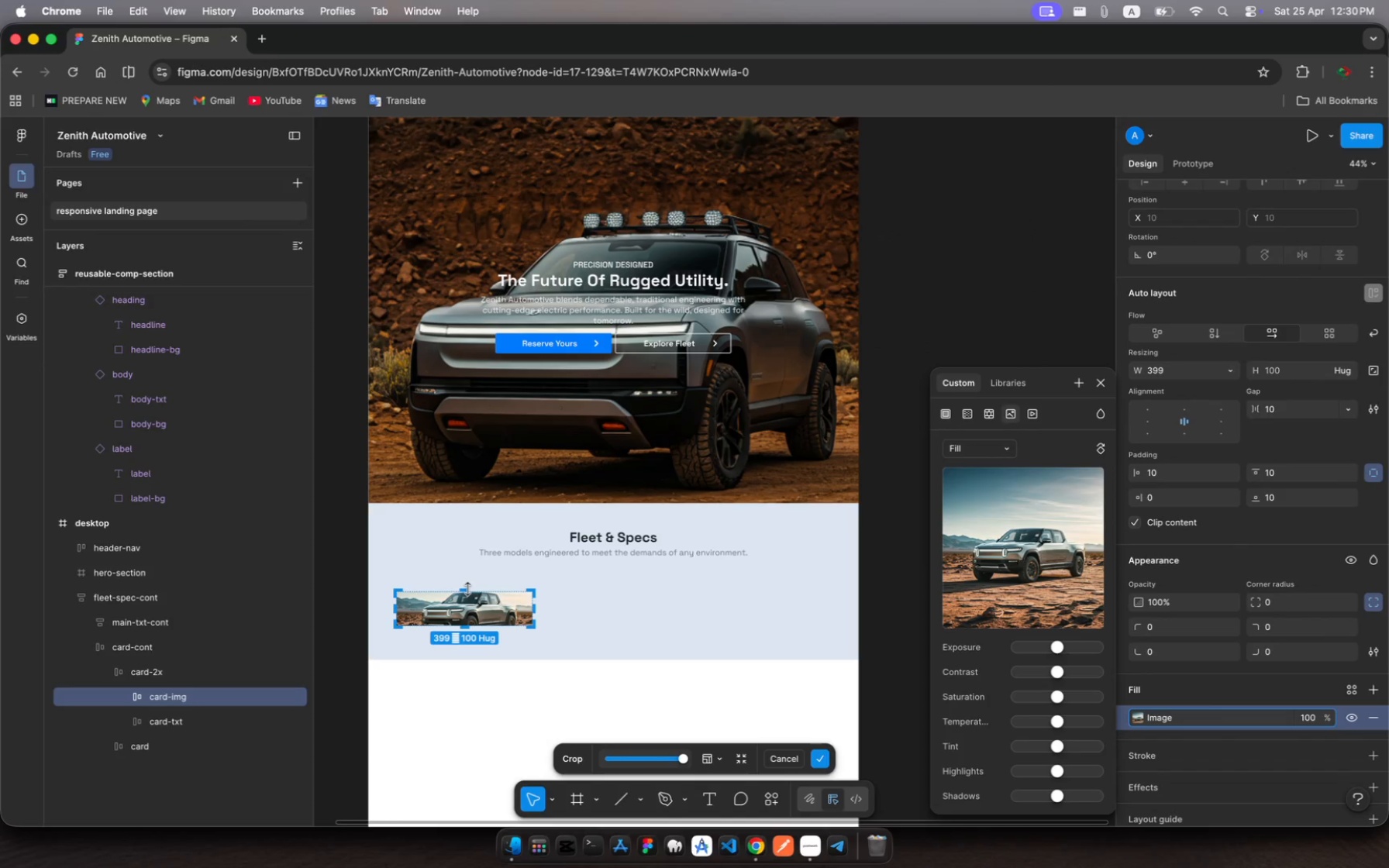 
wait(5.25)
 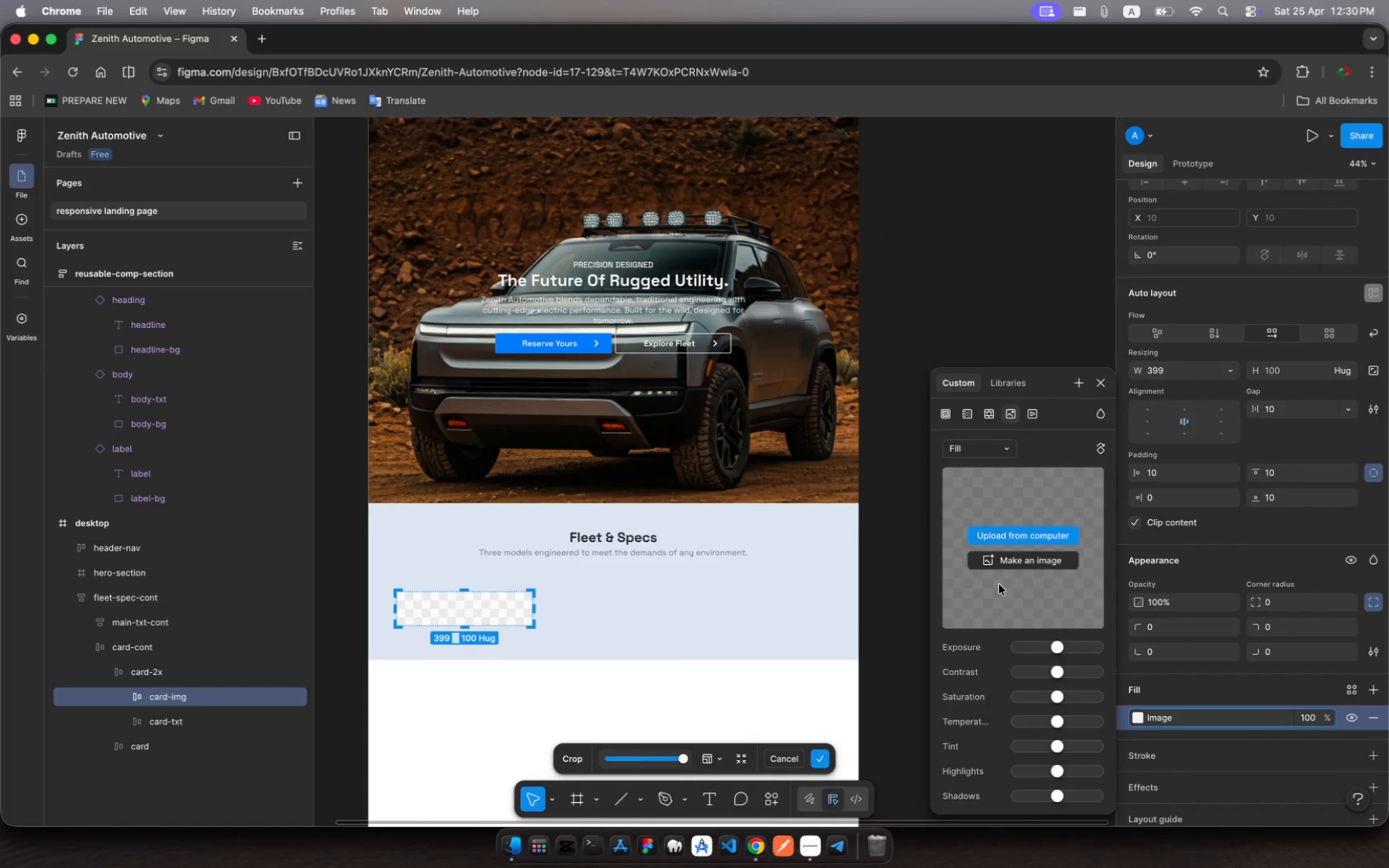 
left_click_drag(start_coordinate=[468, 589], to_coordinate=[479, 540])
 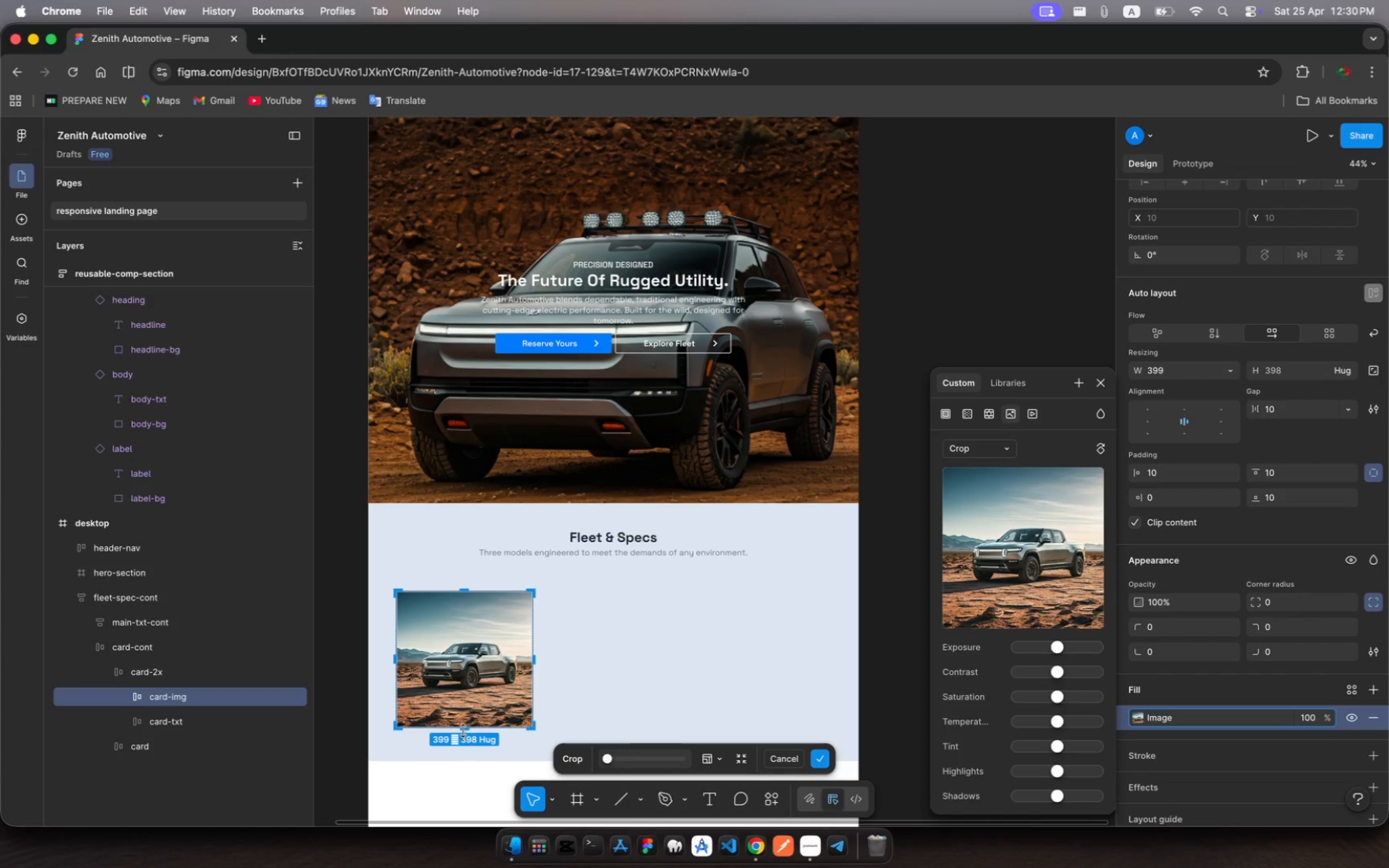 
left_click_drag(start_coordinate=[463, 729], to_coordinate=[465, 725])
 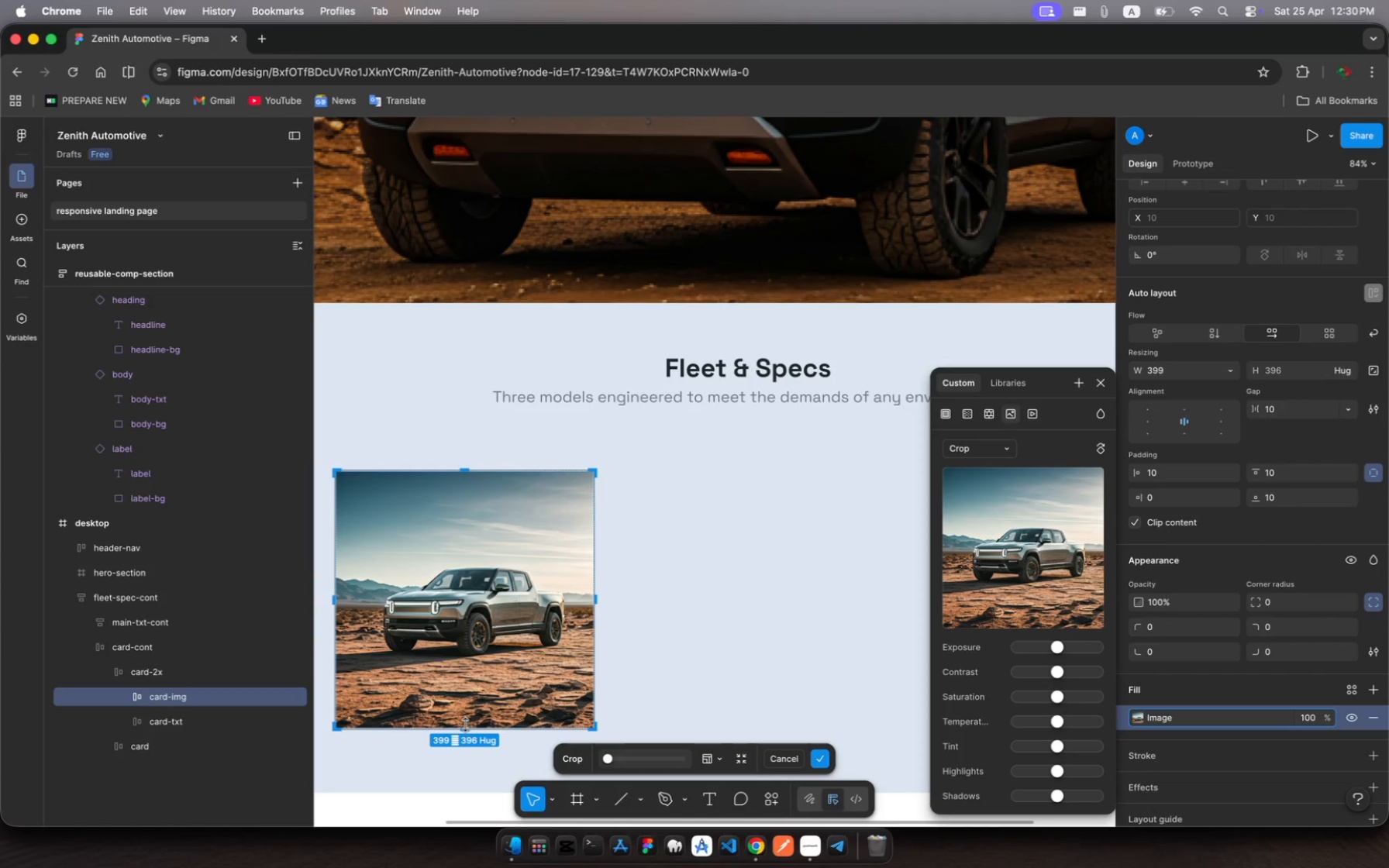 
wait(6.09)
 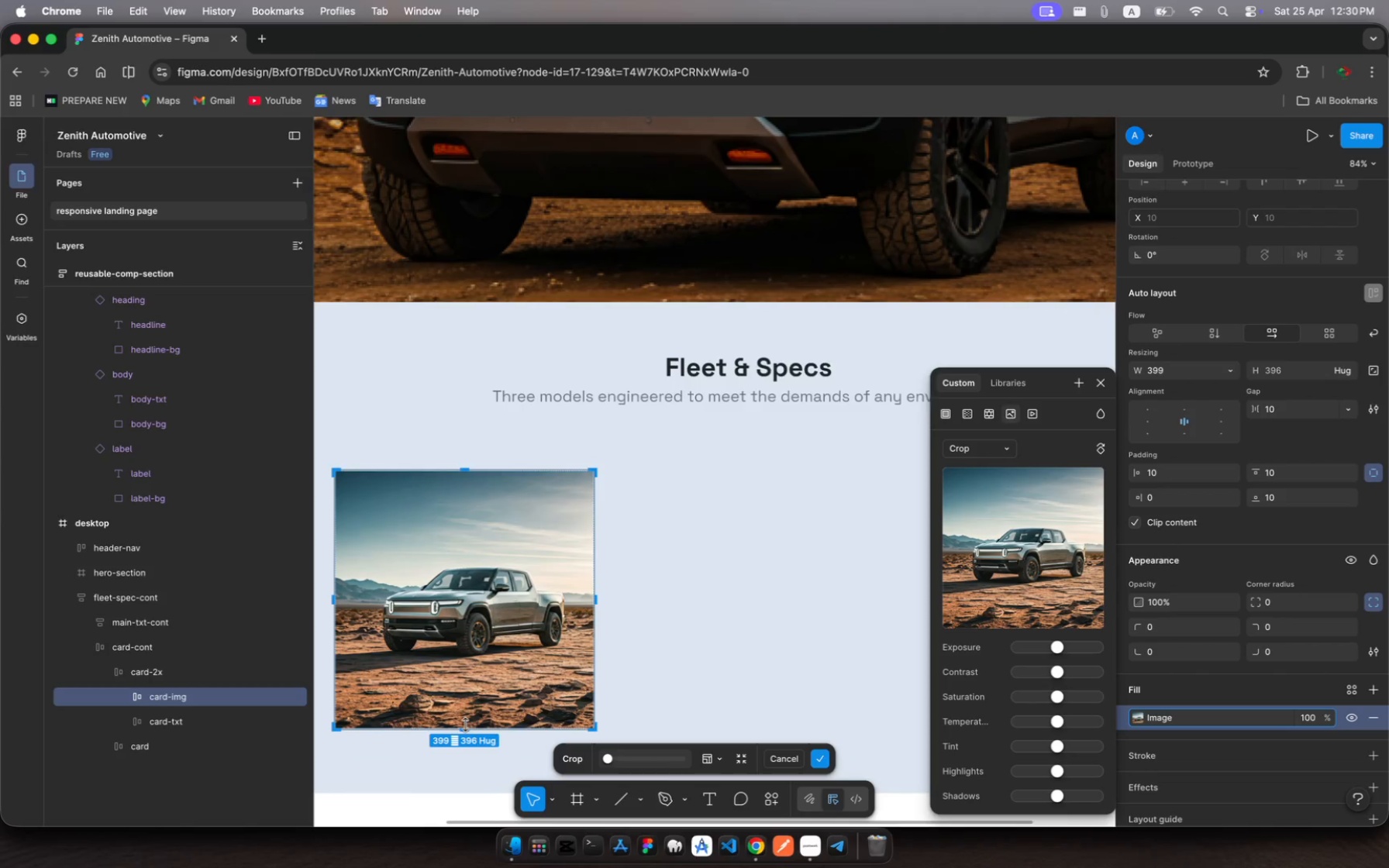 
key(Escape)
 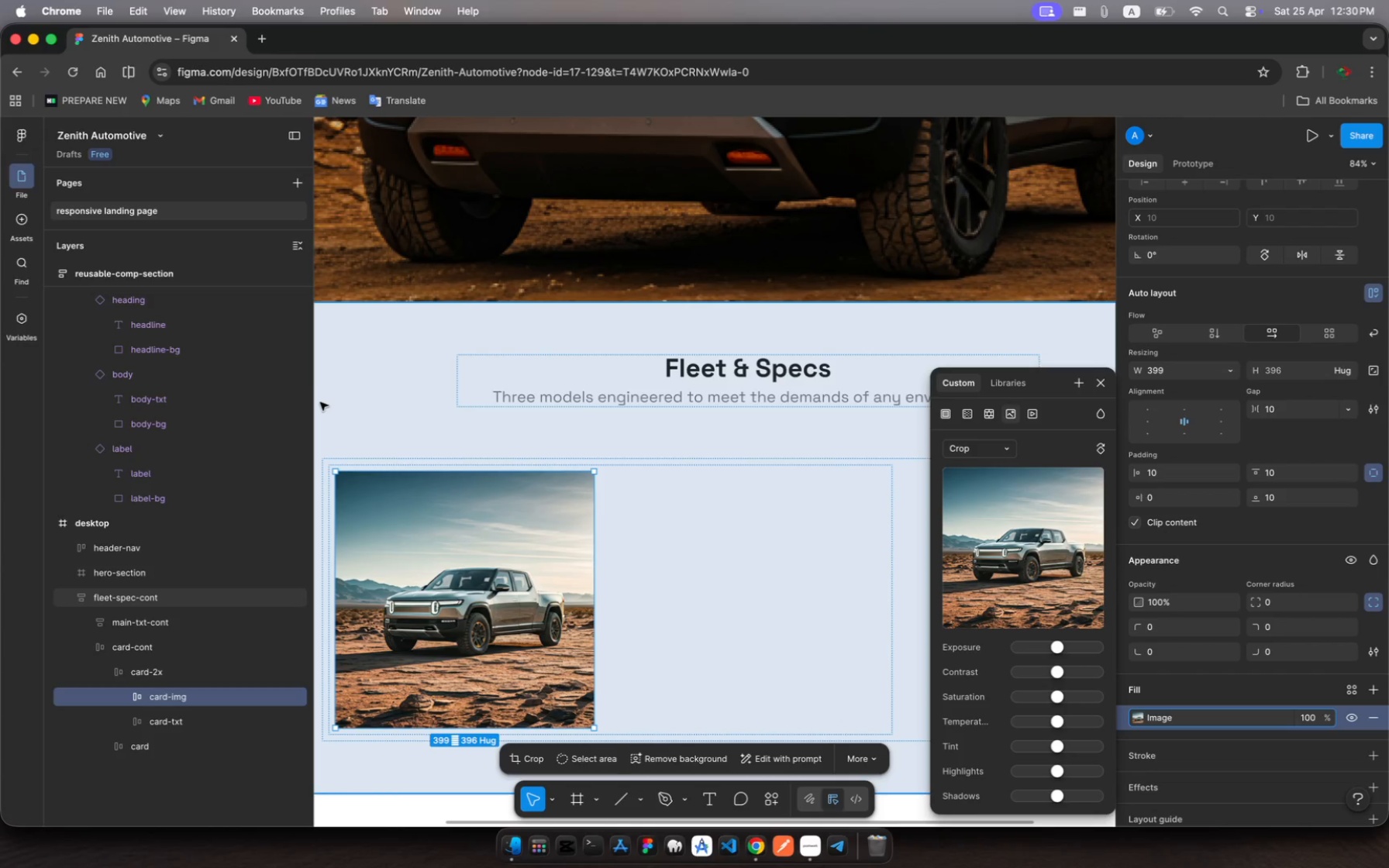 
left_click_drag(start_coordinate=[314, 408], to_coordinate=[296, 409])
 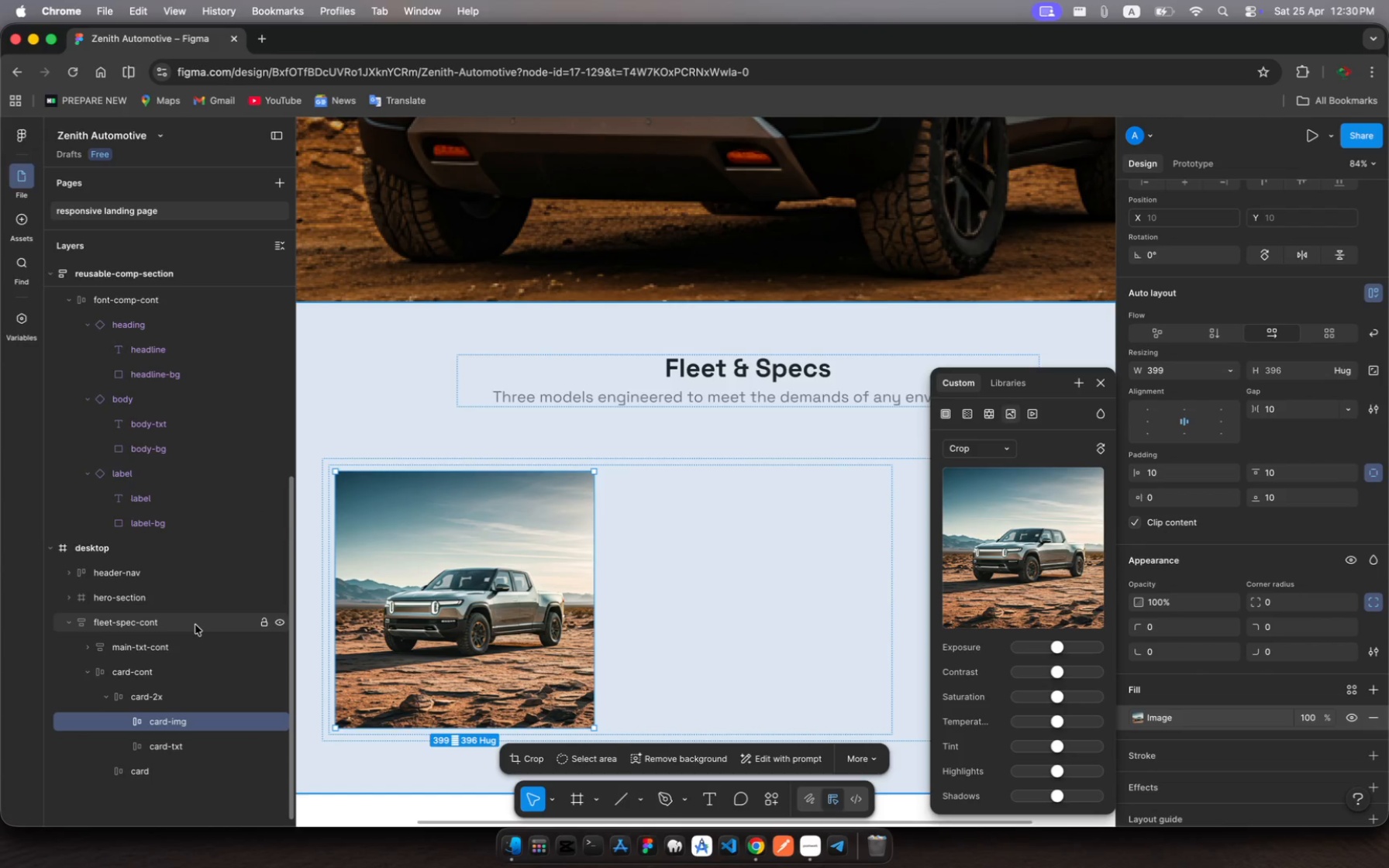 
scroll: coordinate [195, 625], scroll_direction: down, amount: 9.0
 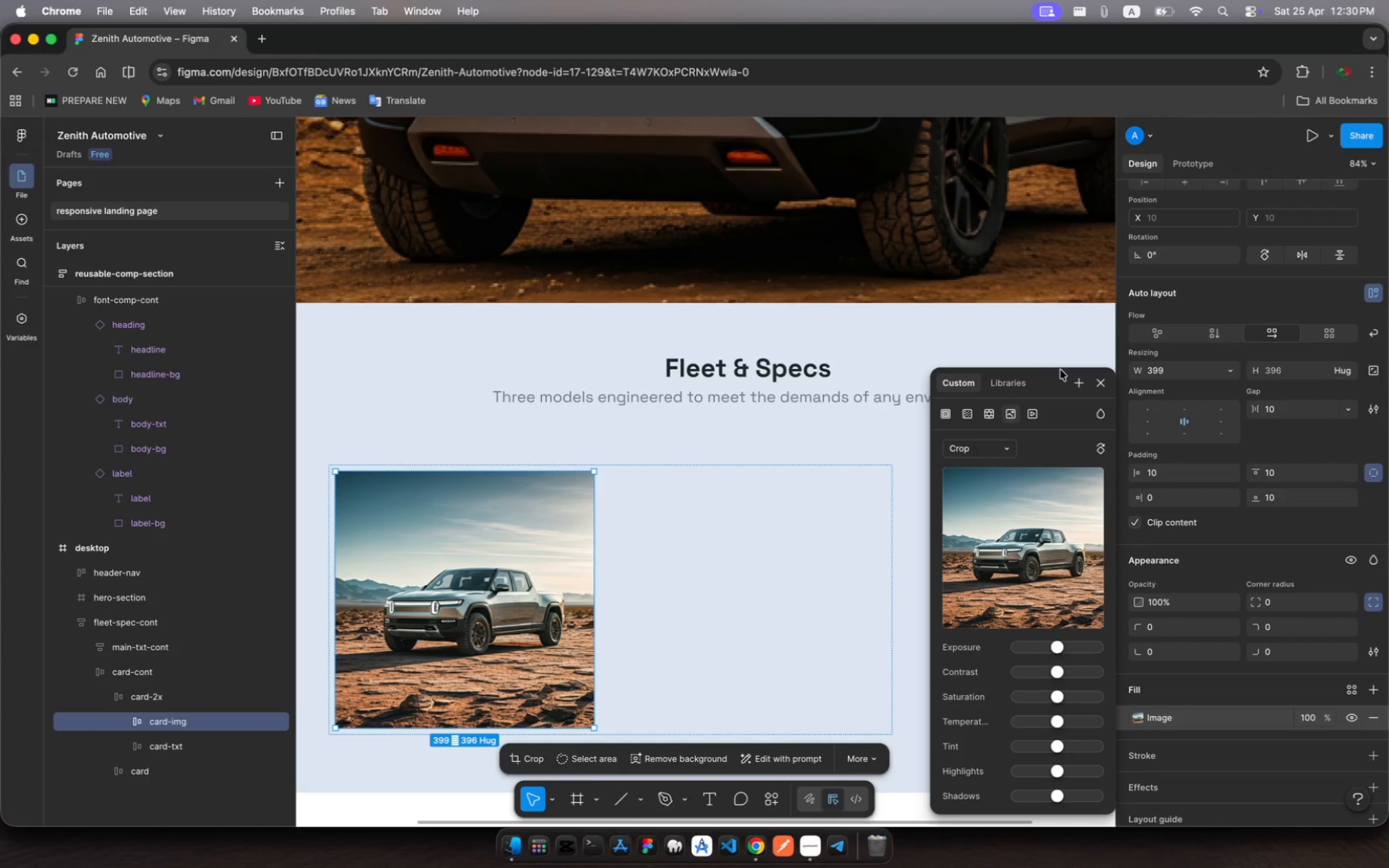 
key(Escape)
 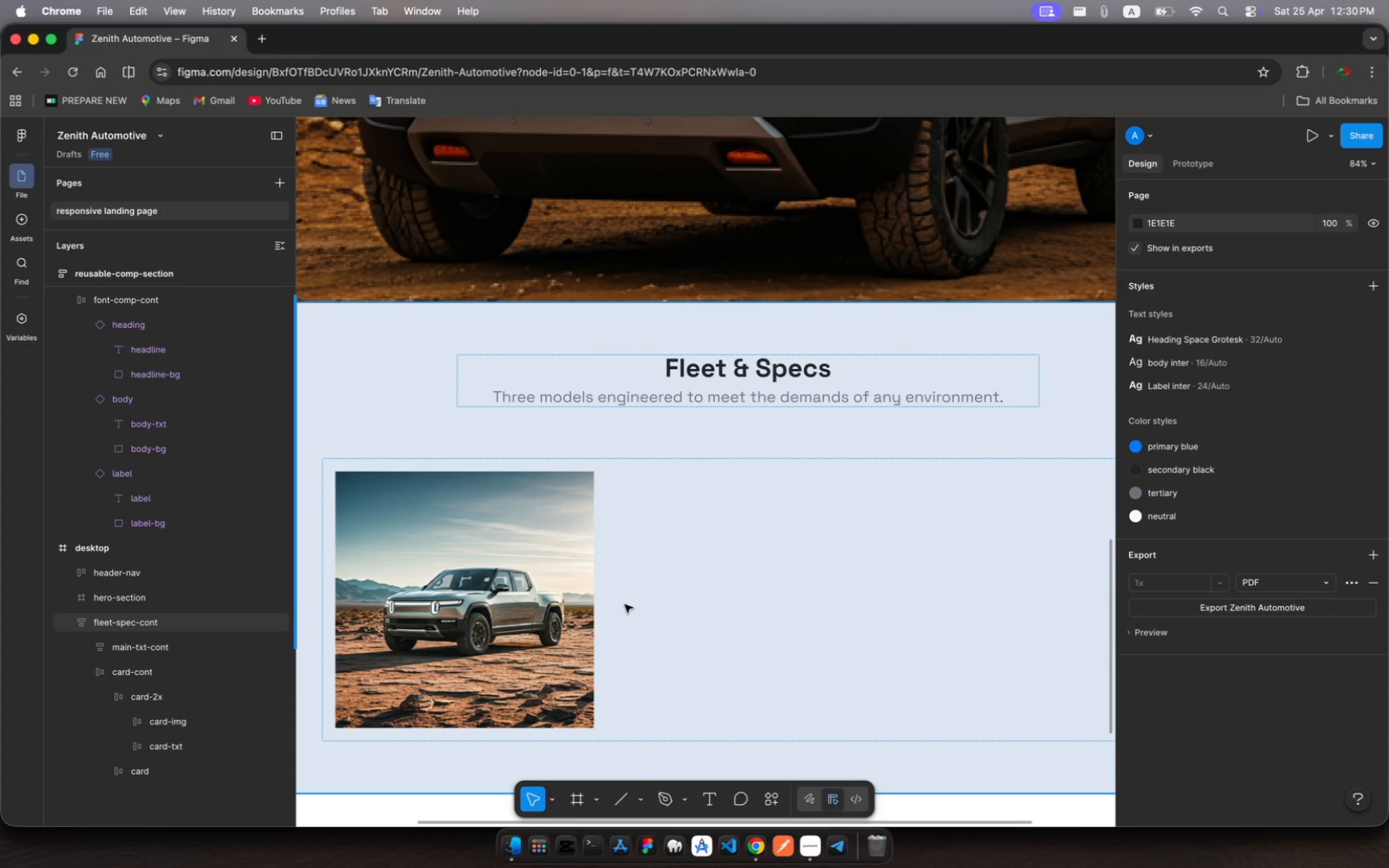 
left_click([202, 718])
 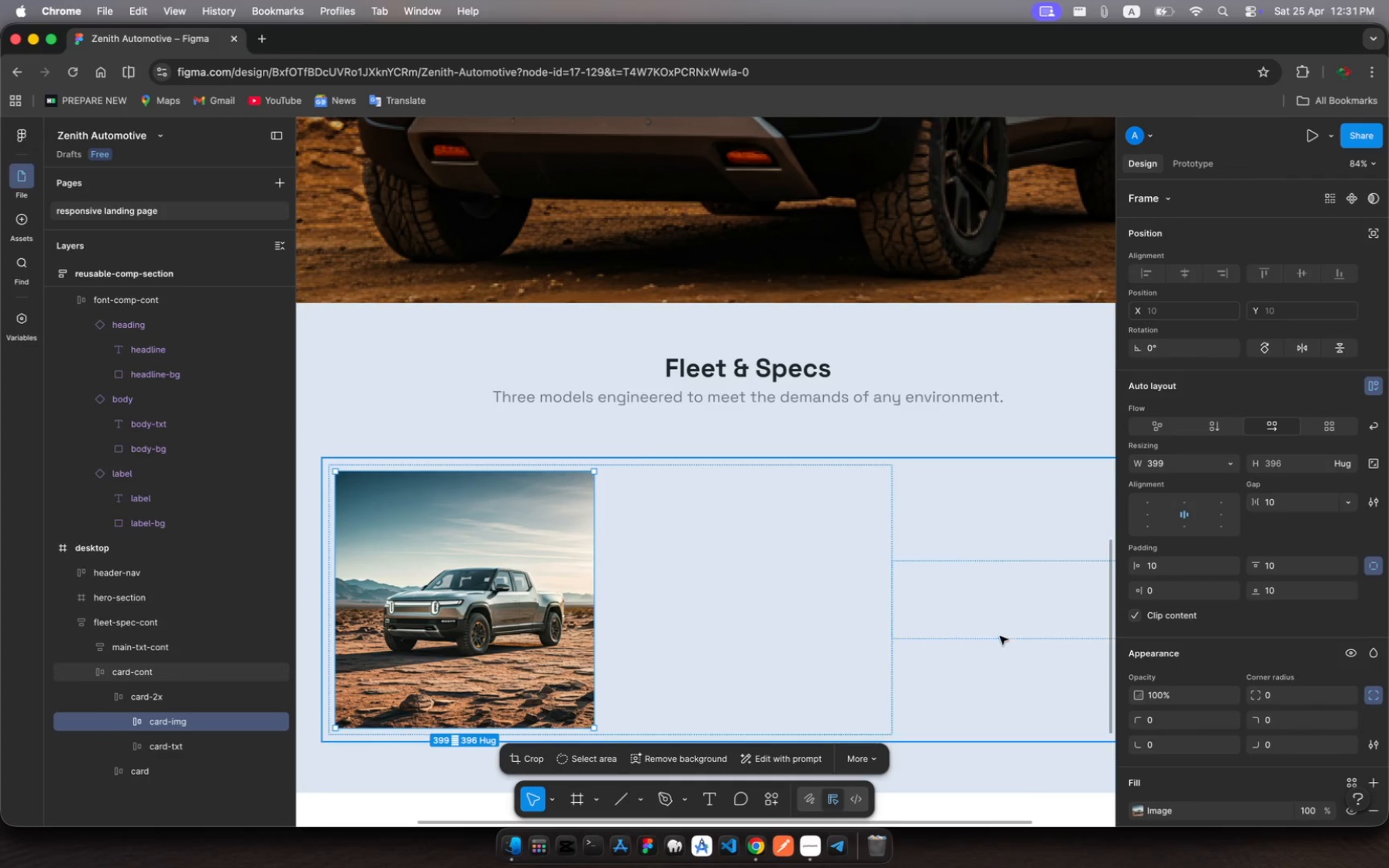 
wait(8.27)
 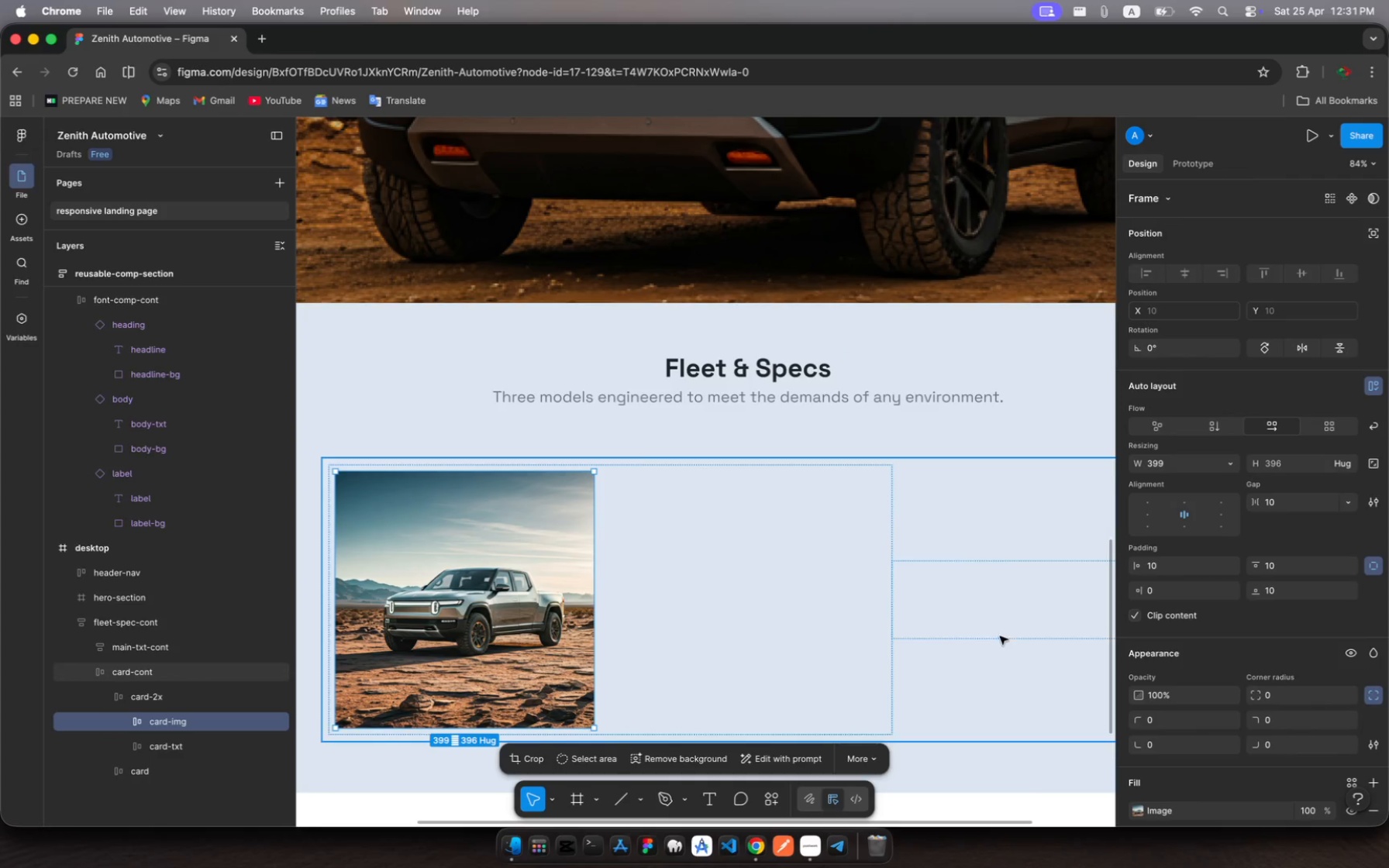 
scroll: coordinate [1199, 690], scroll_direction: down, amount: 10.0
 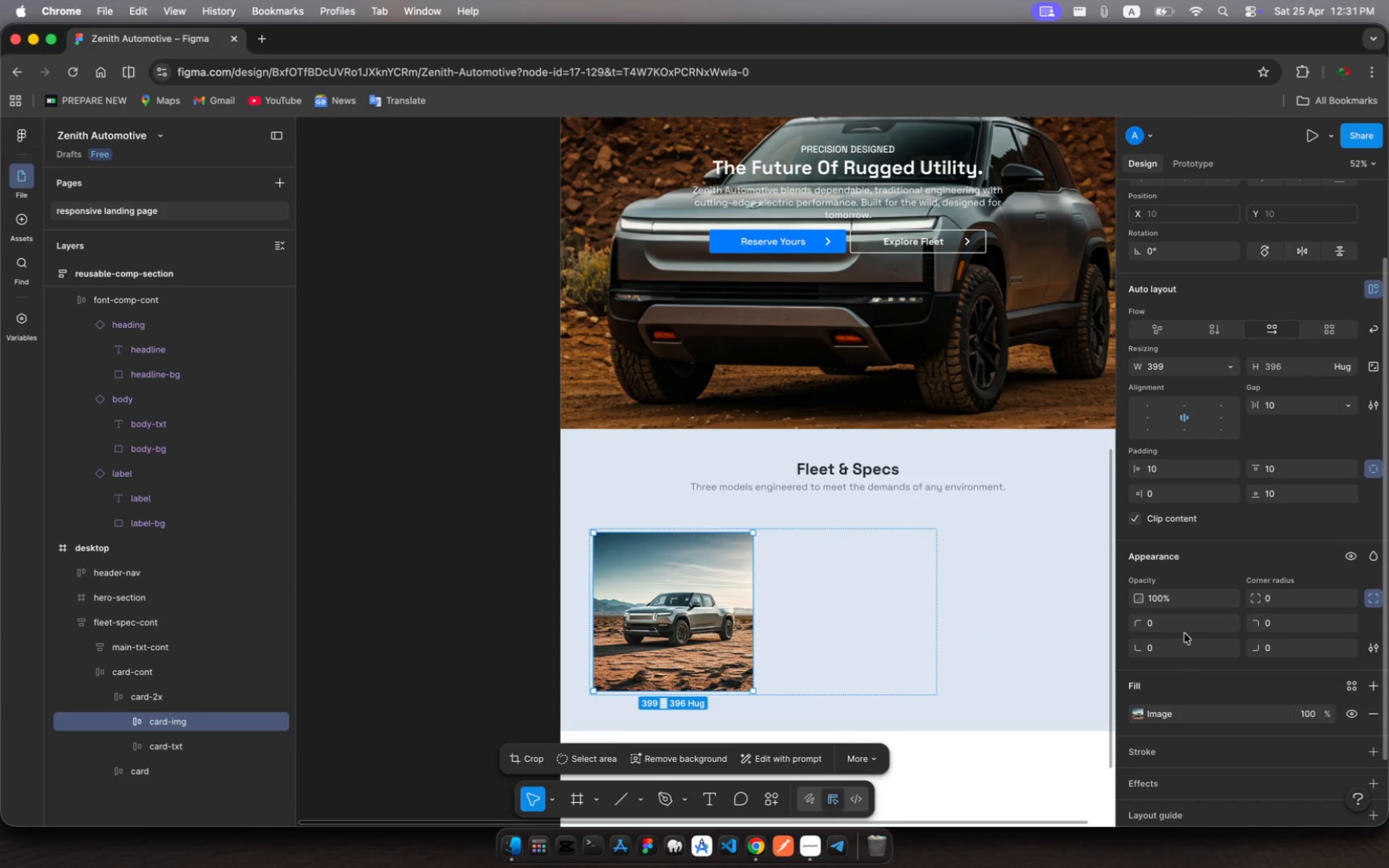 
left_click([1160, 625])
 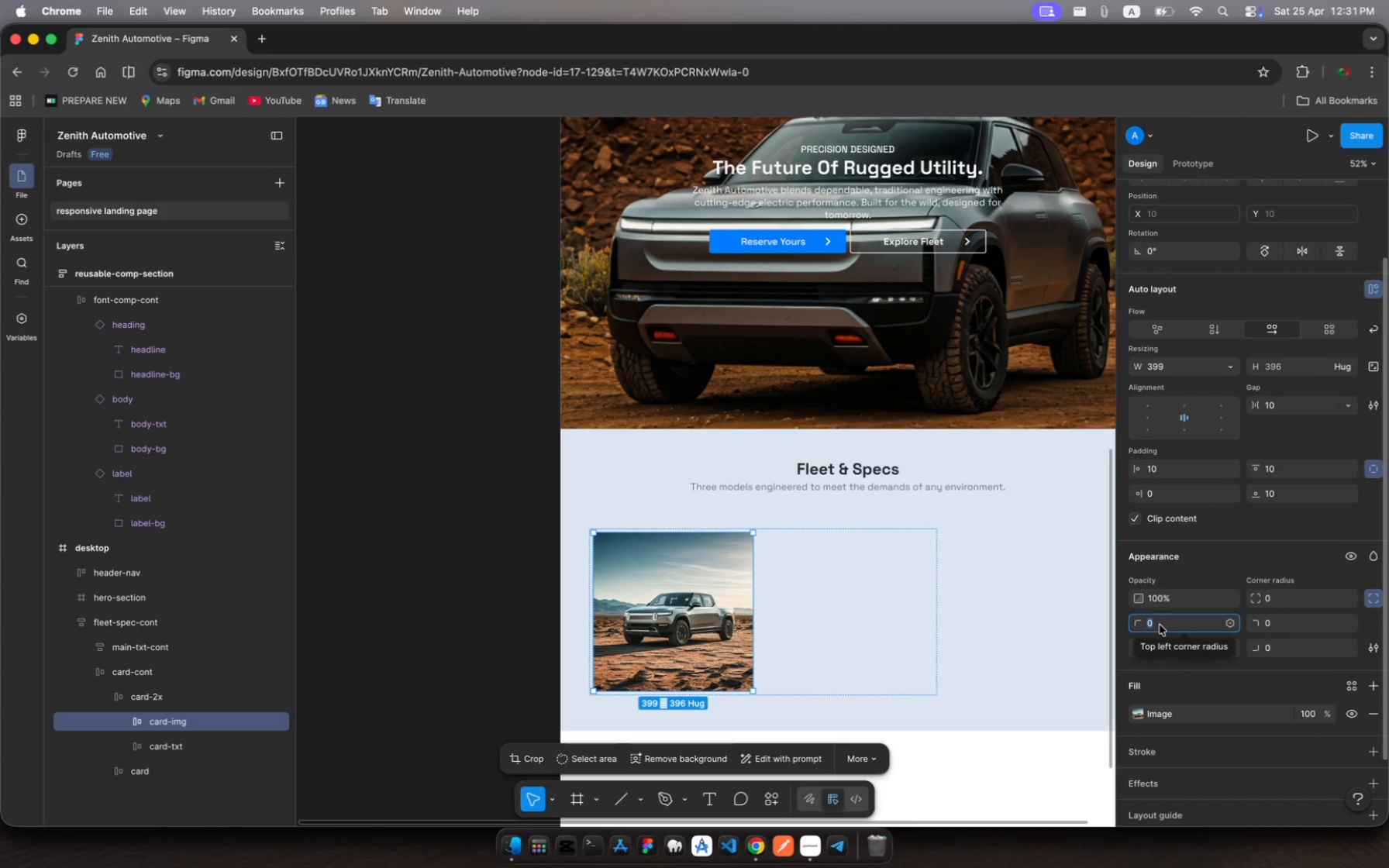 
type(25)
 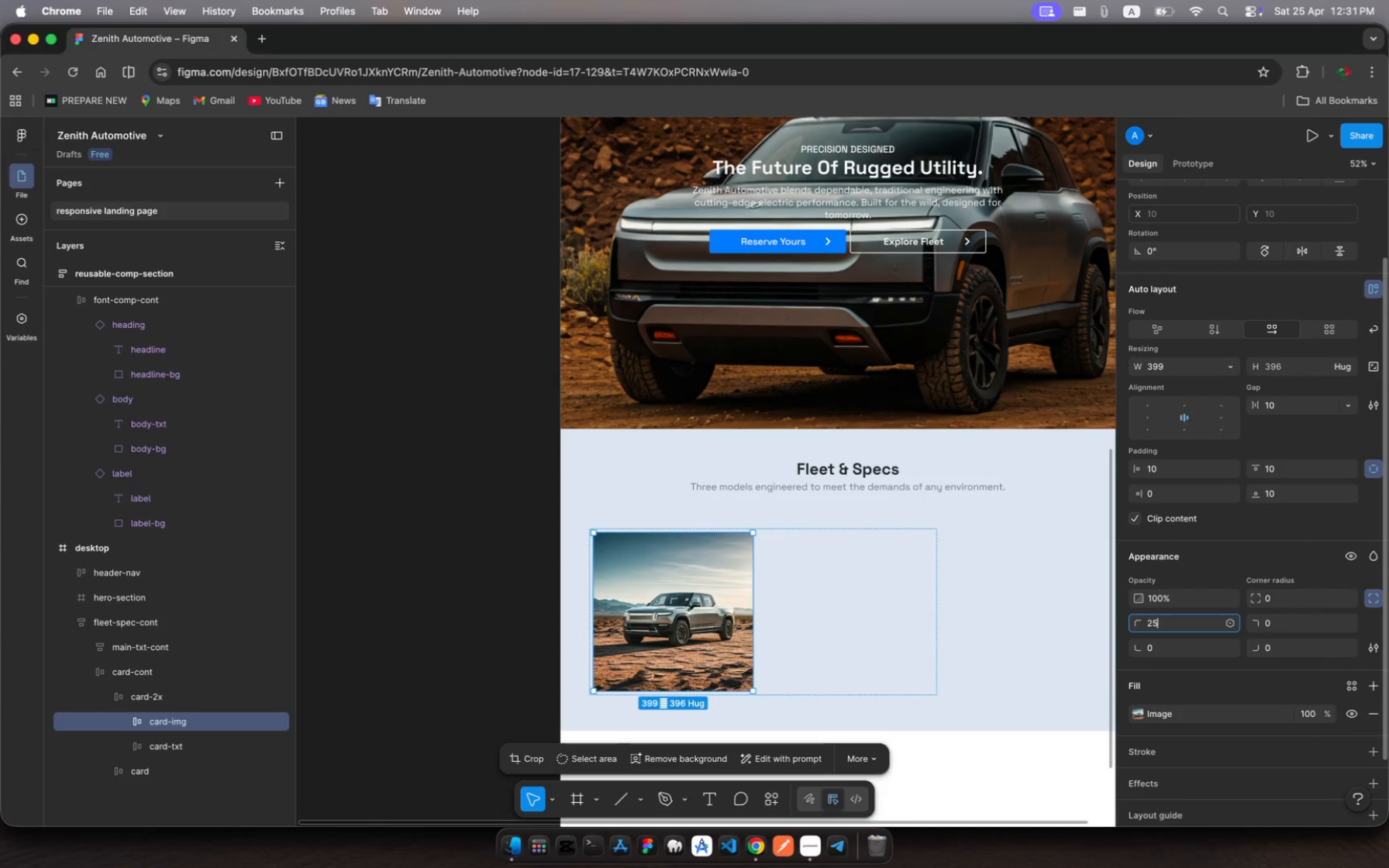 
key(Enter)
 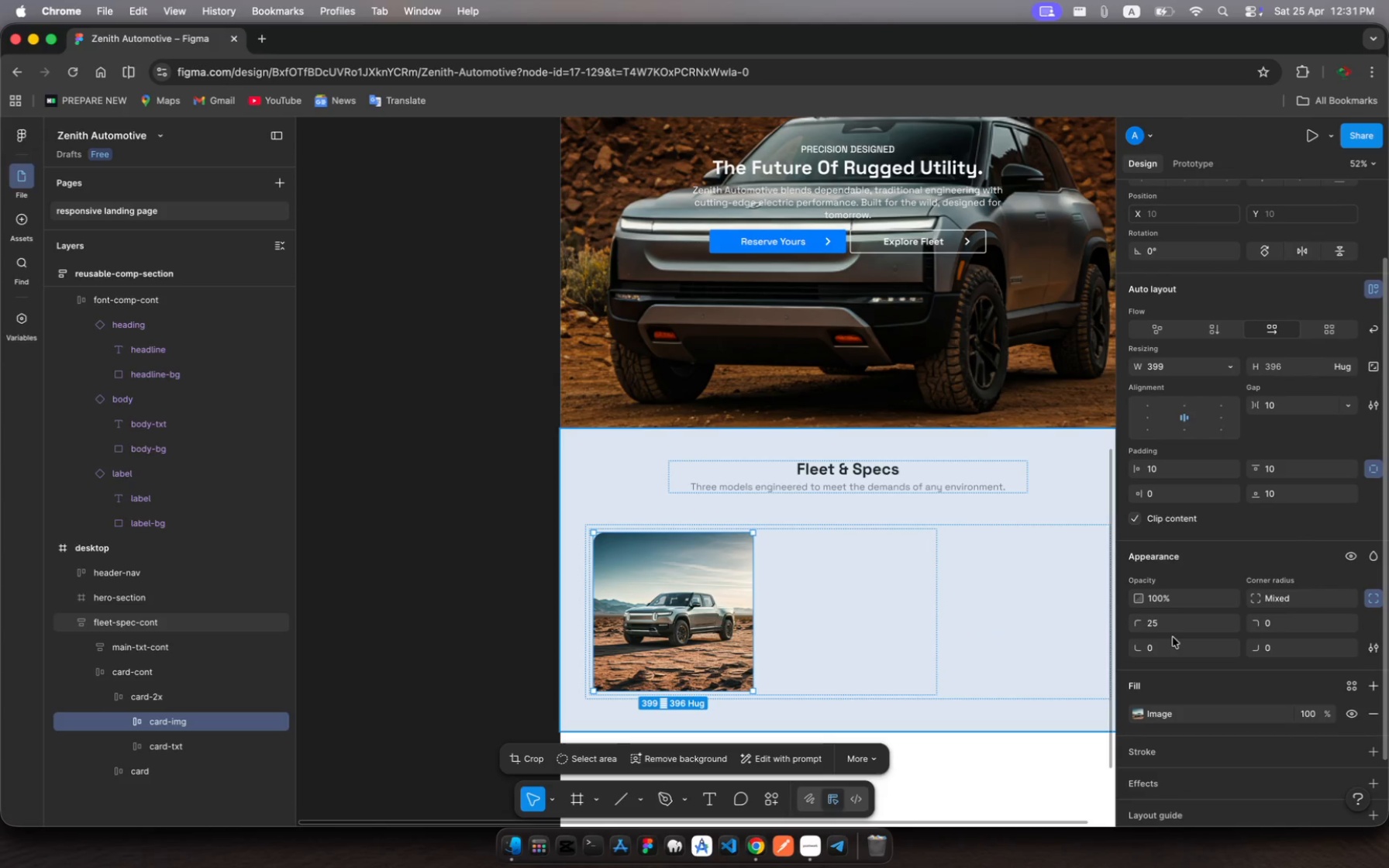 
left_click([1167, 644])
 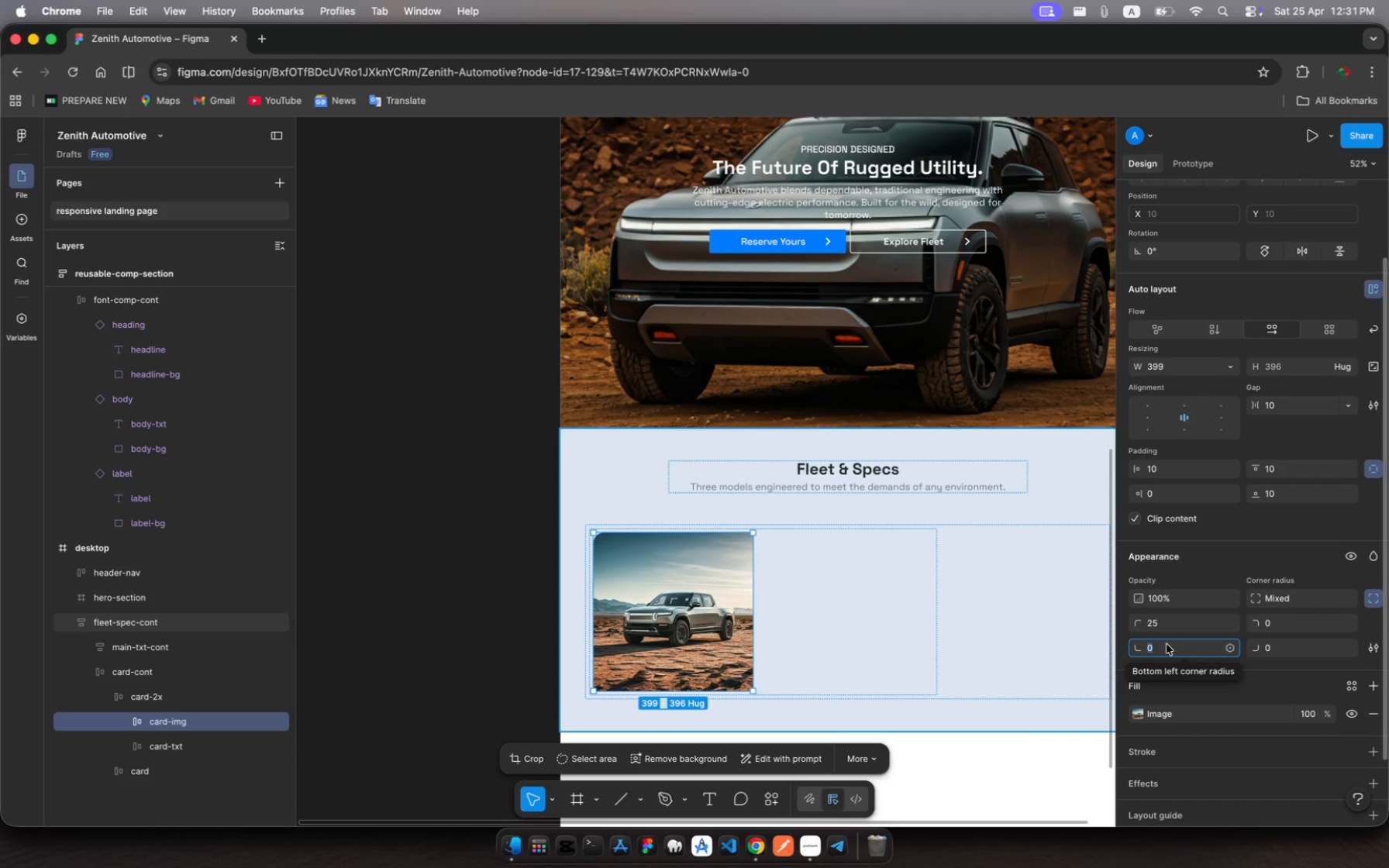 
type(25)
 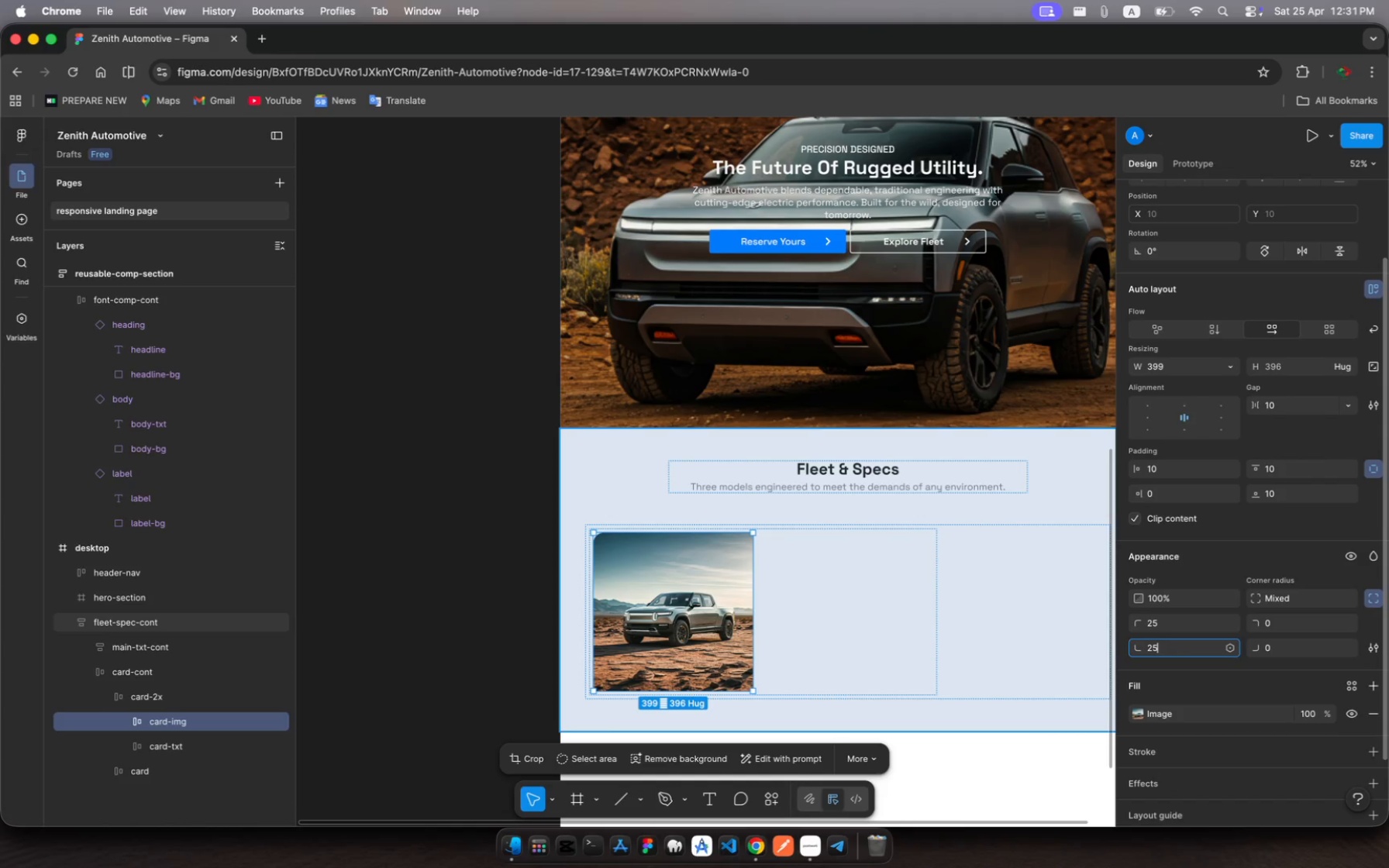 
key(Enter)
 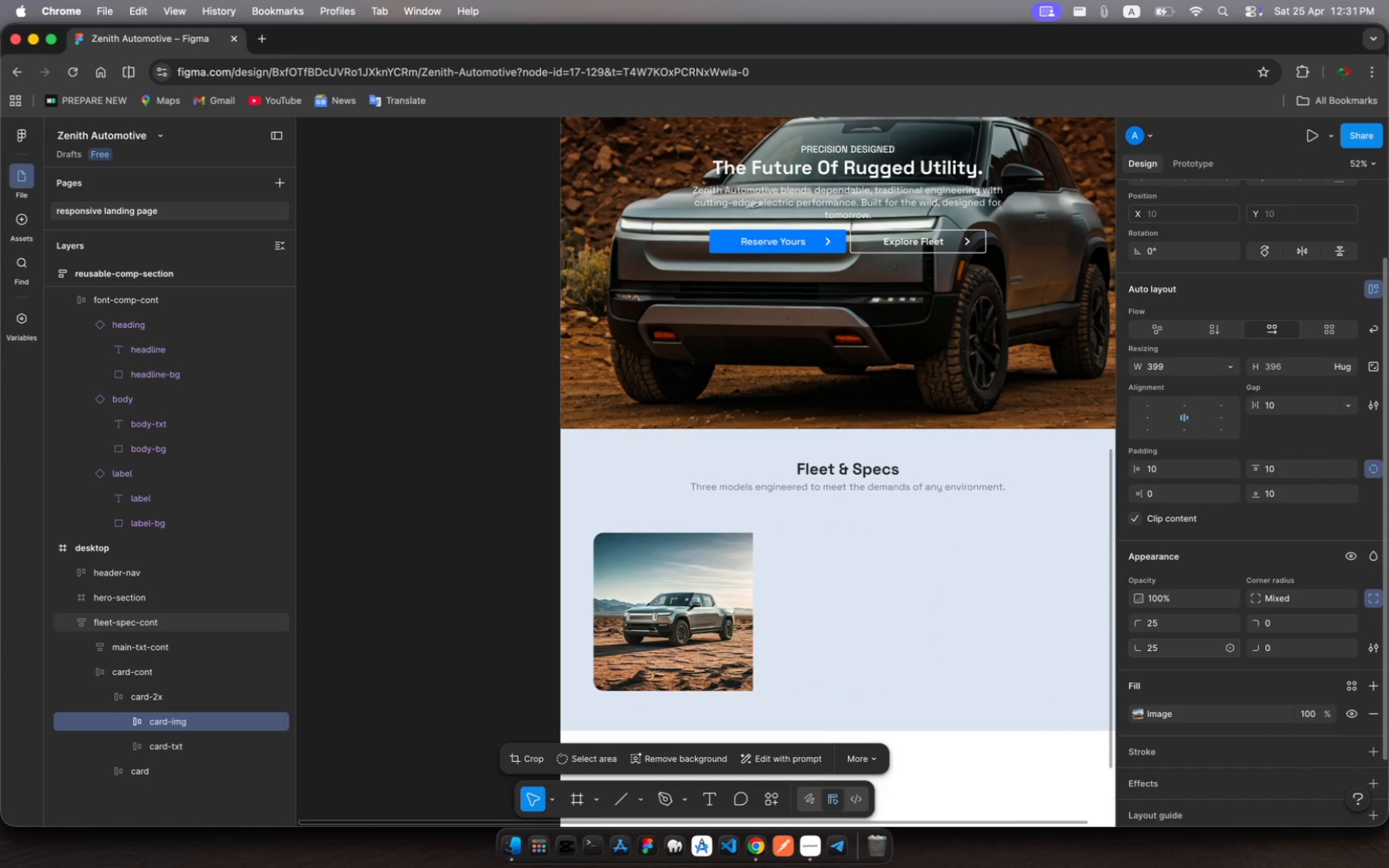 
key(Escape)
 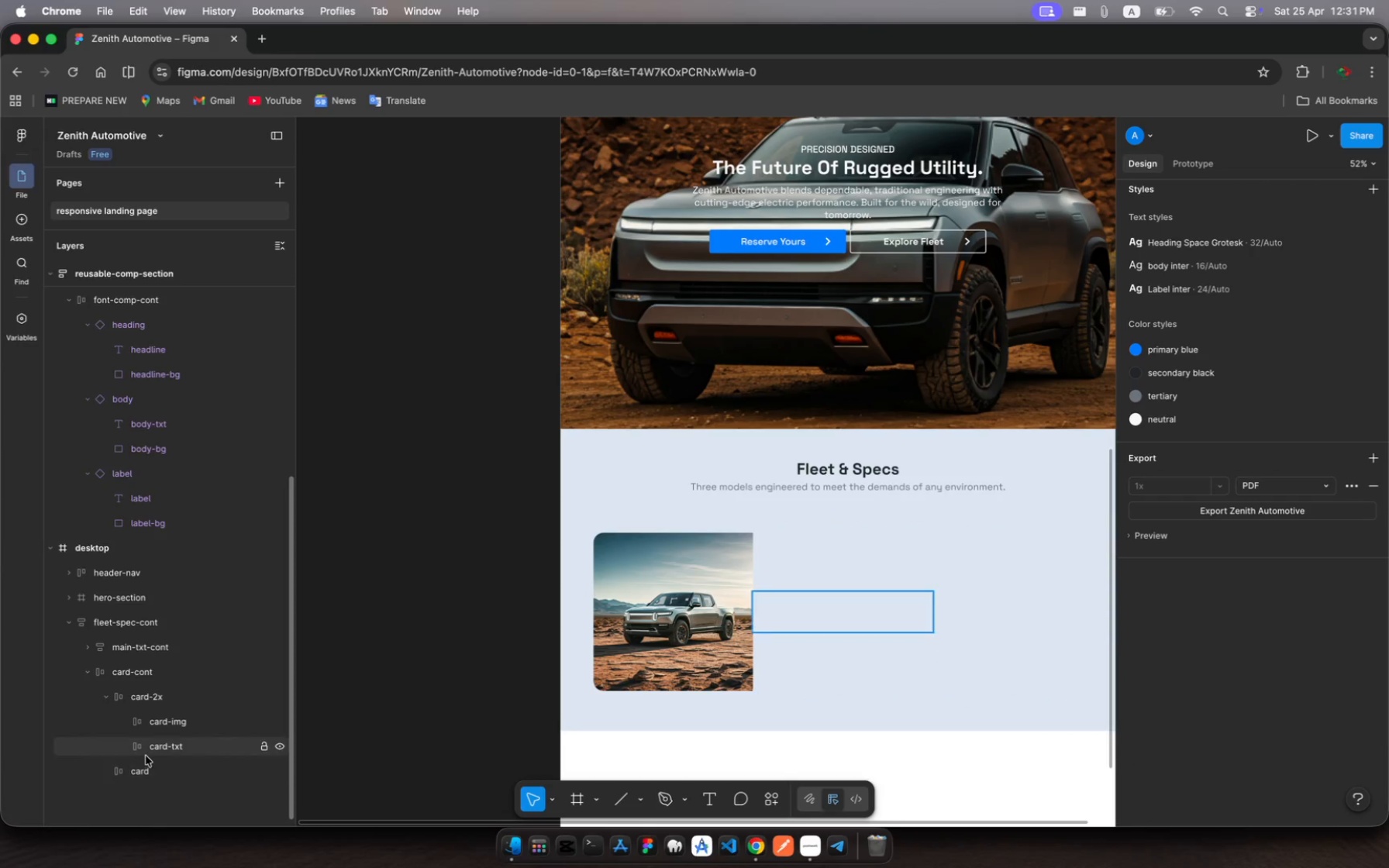 
left_click([154, 756])
 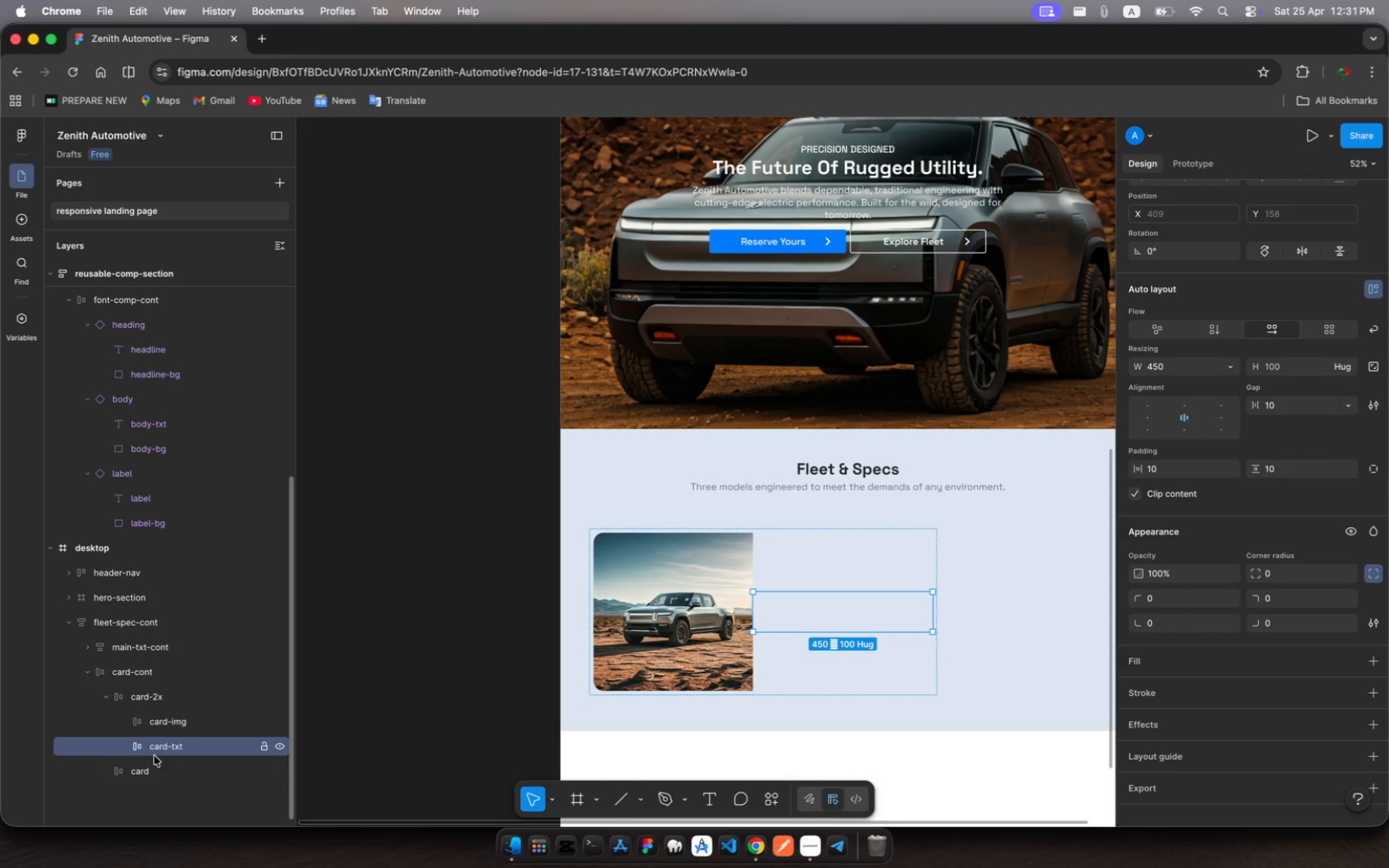 
wait(19.45)
 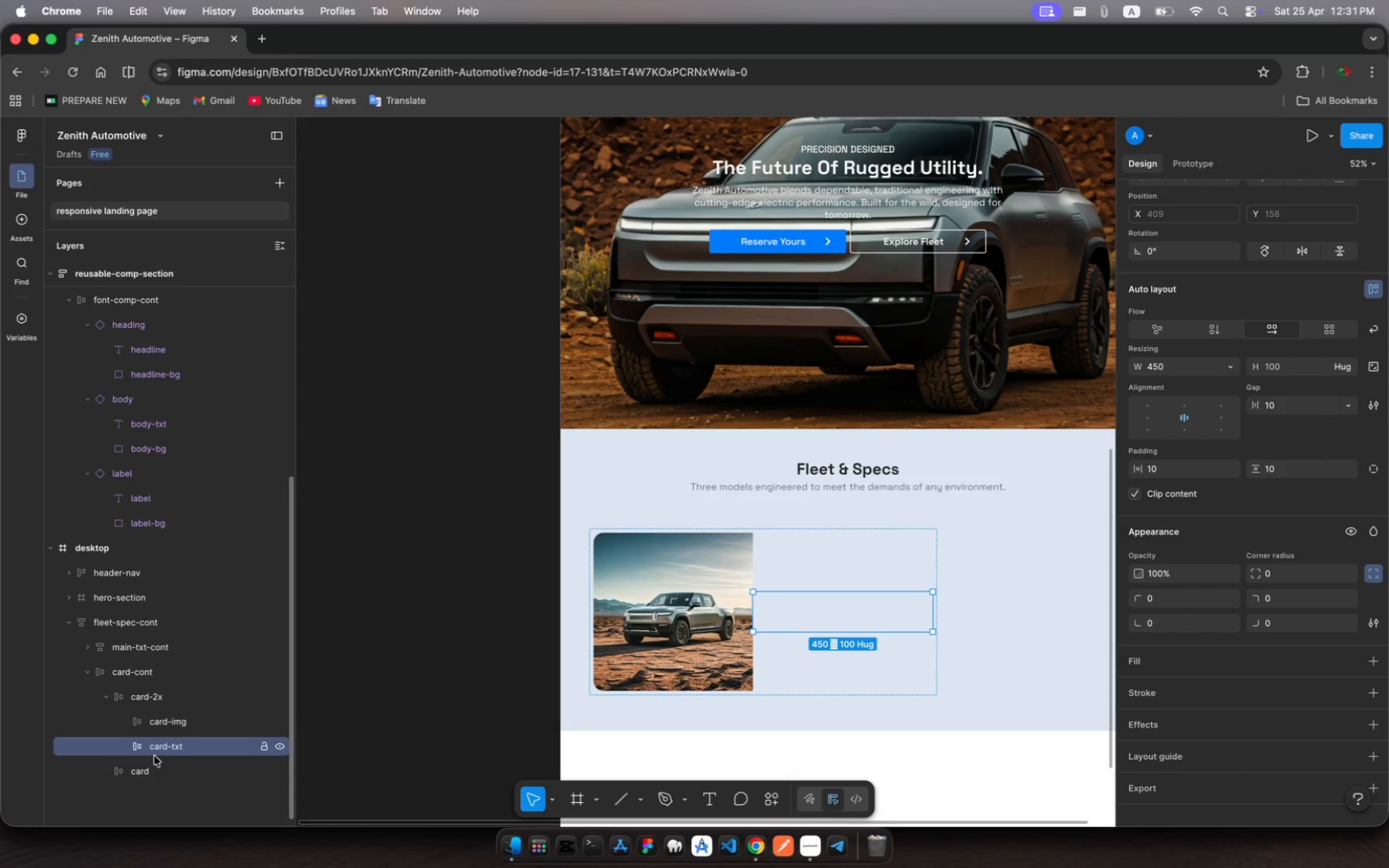 
left_click([808, 847])